 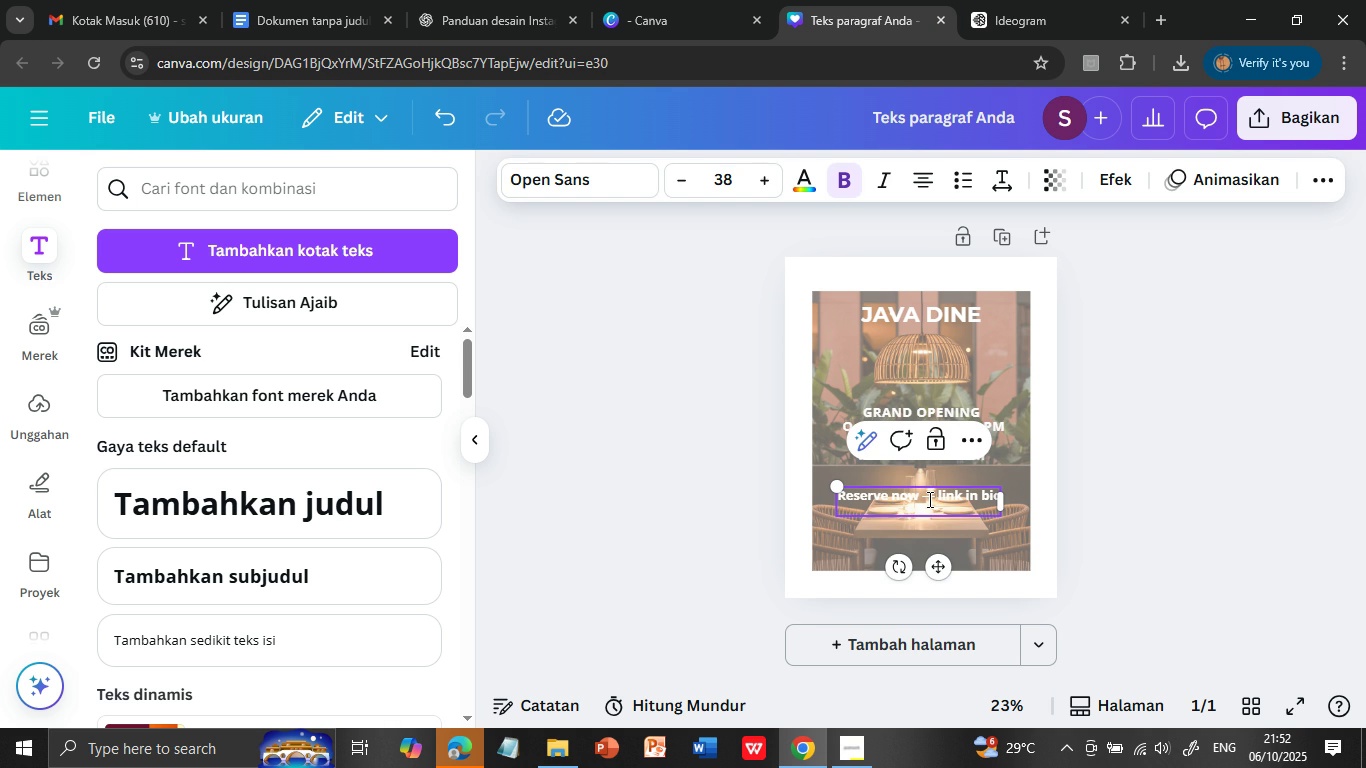 
left_click([1094, 487])
 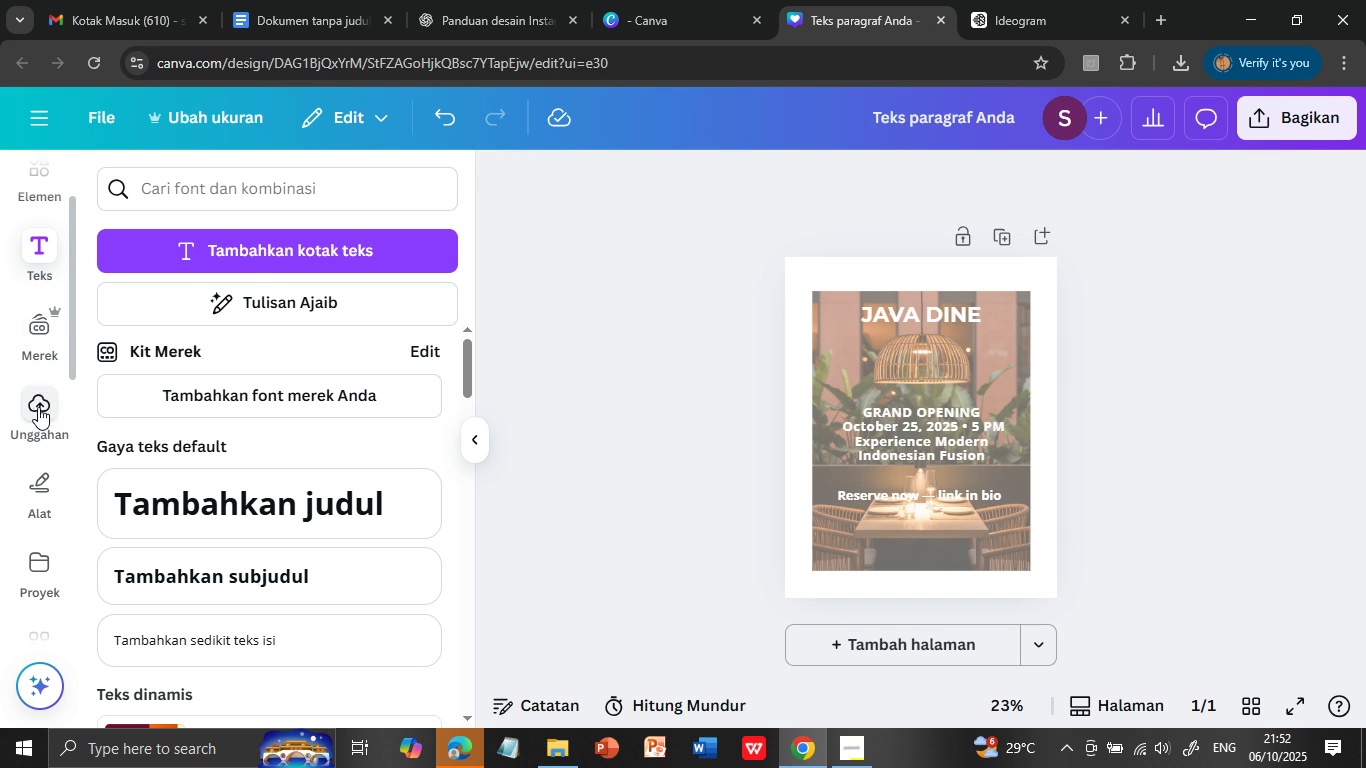 
scroll: coordinate [49, 253], scroll_direction: up, amount: 2.0
 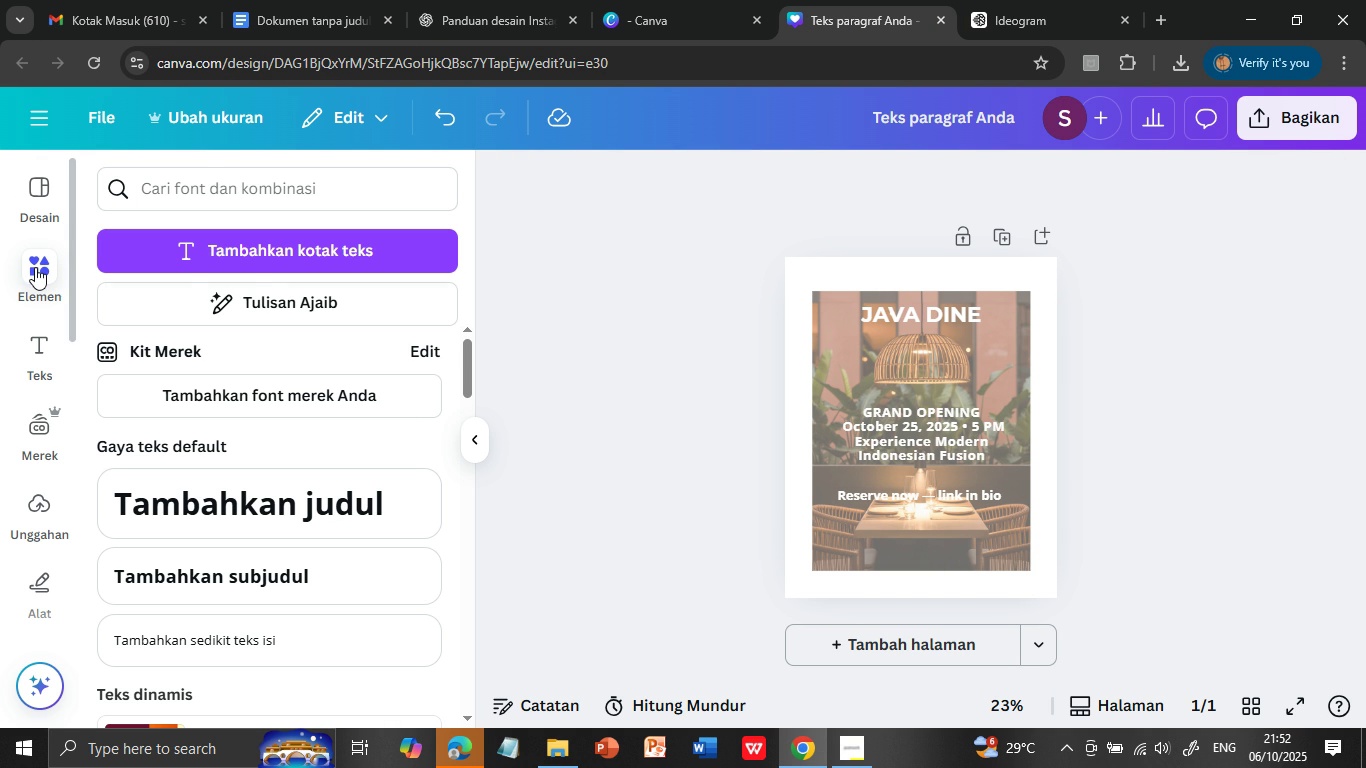 
left_click([35, 267])
 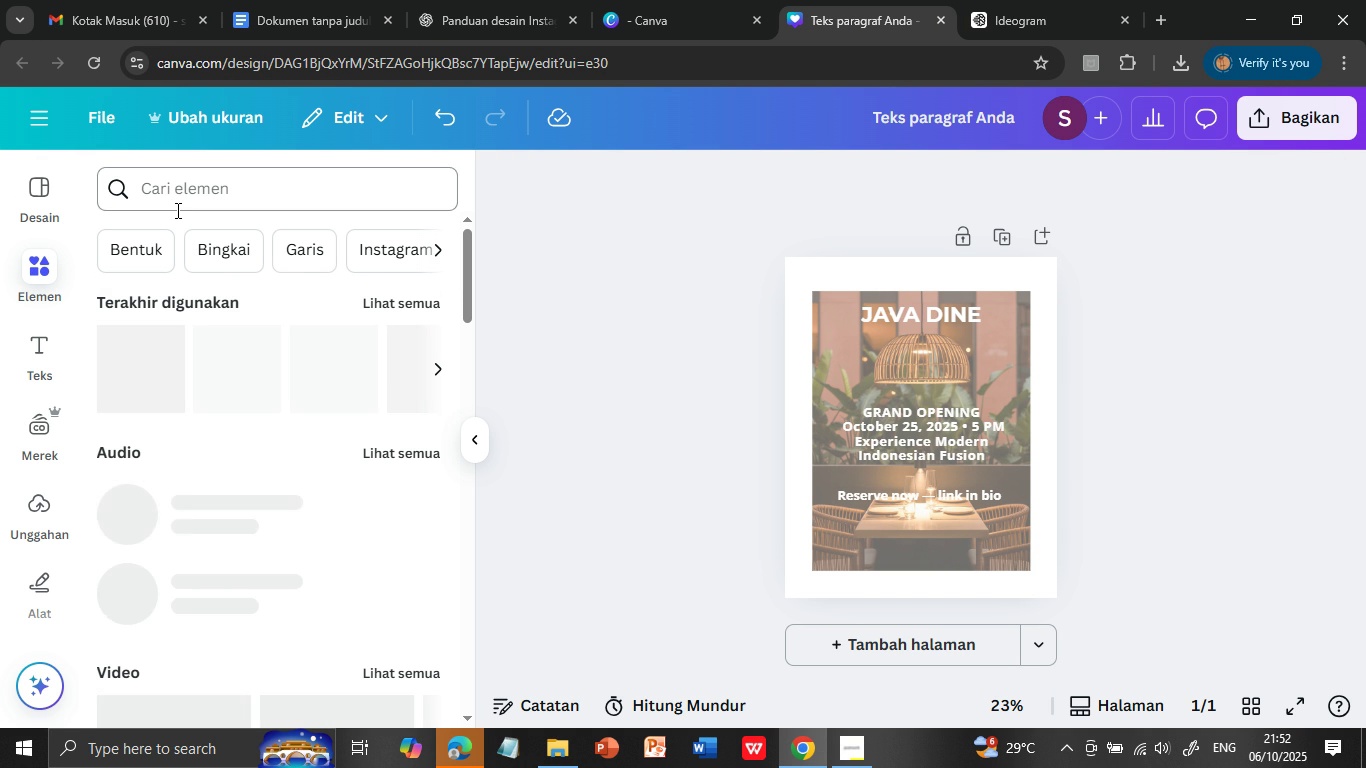 
mouse_move([259, 261])
 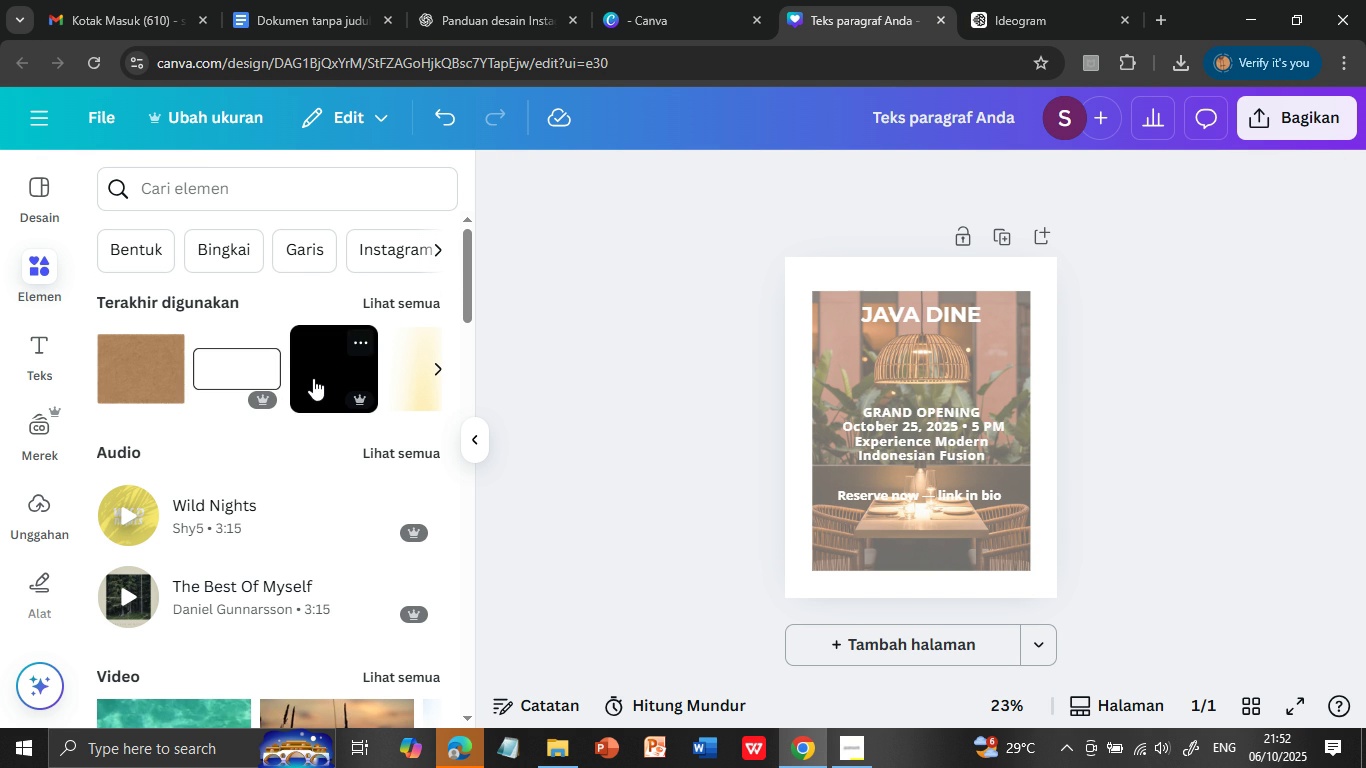 
left_click([313, 378])